 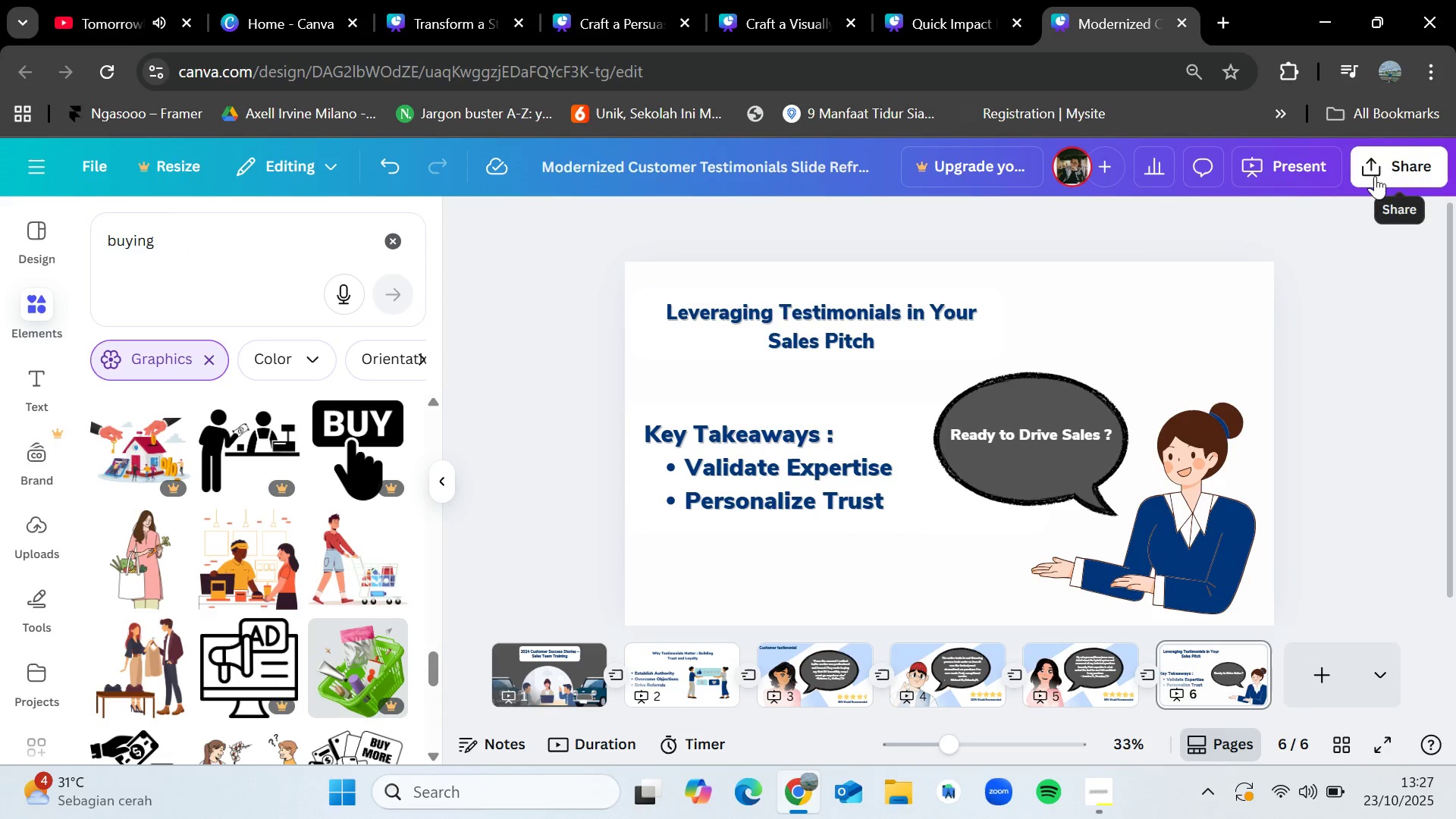 
left_click([1179, 590])
 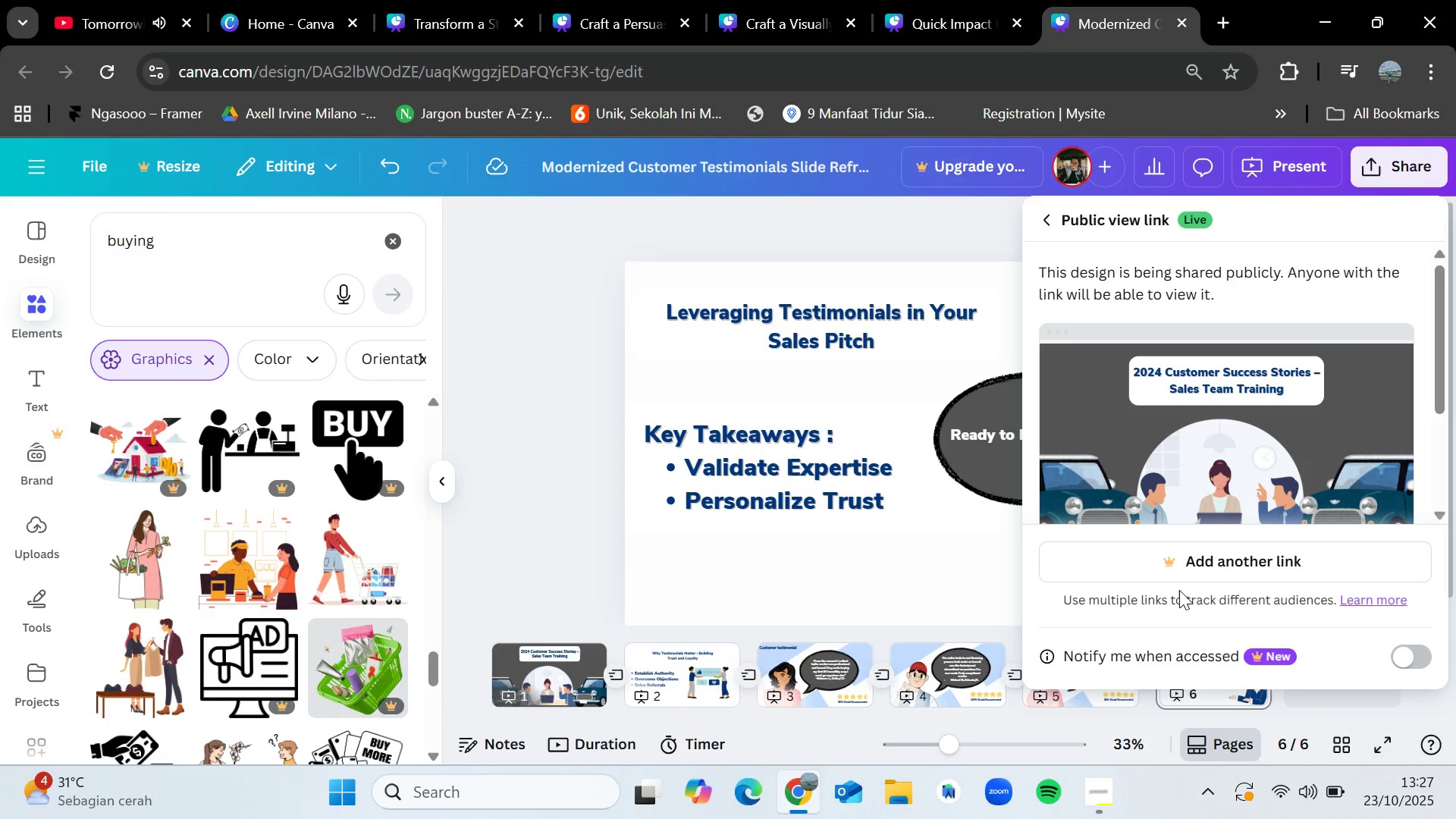 
scroll: coordinate [1351, 500], scroll_direction: down, amount: 6.0
 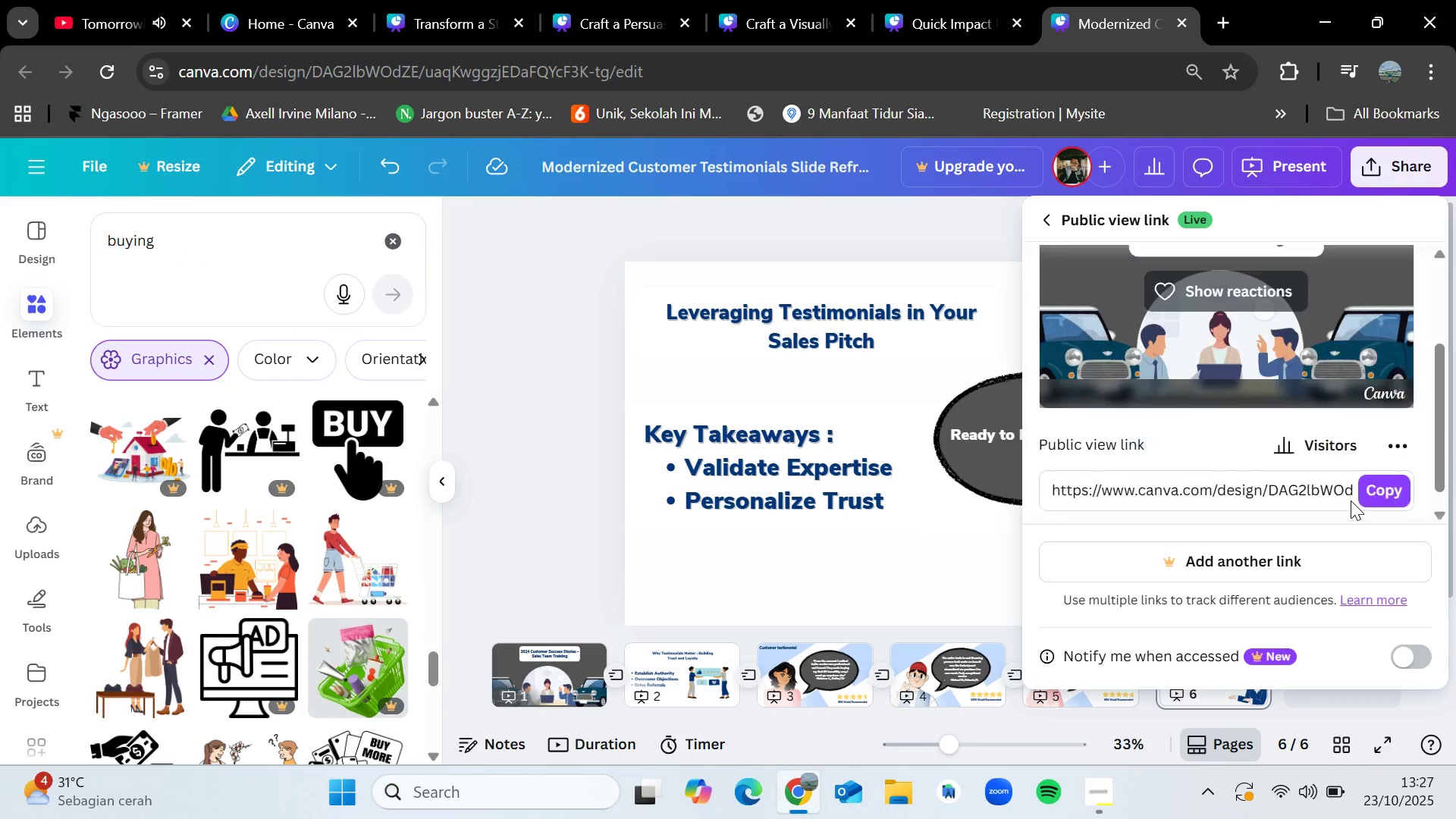 
left_click([1377, 472])
 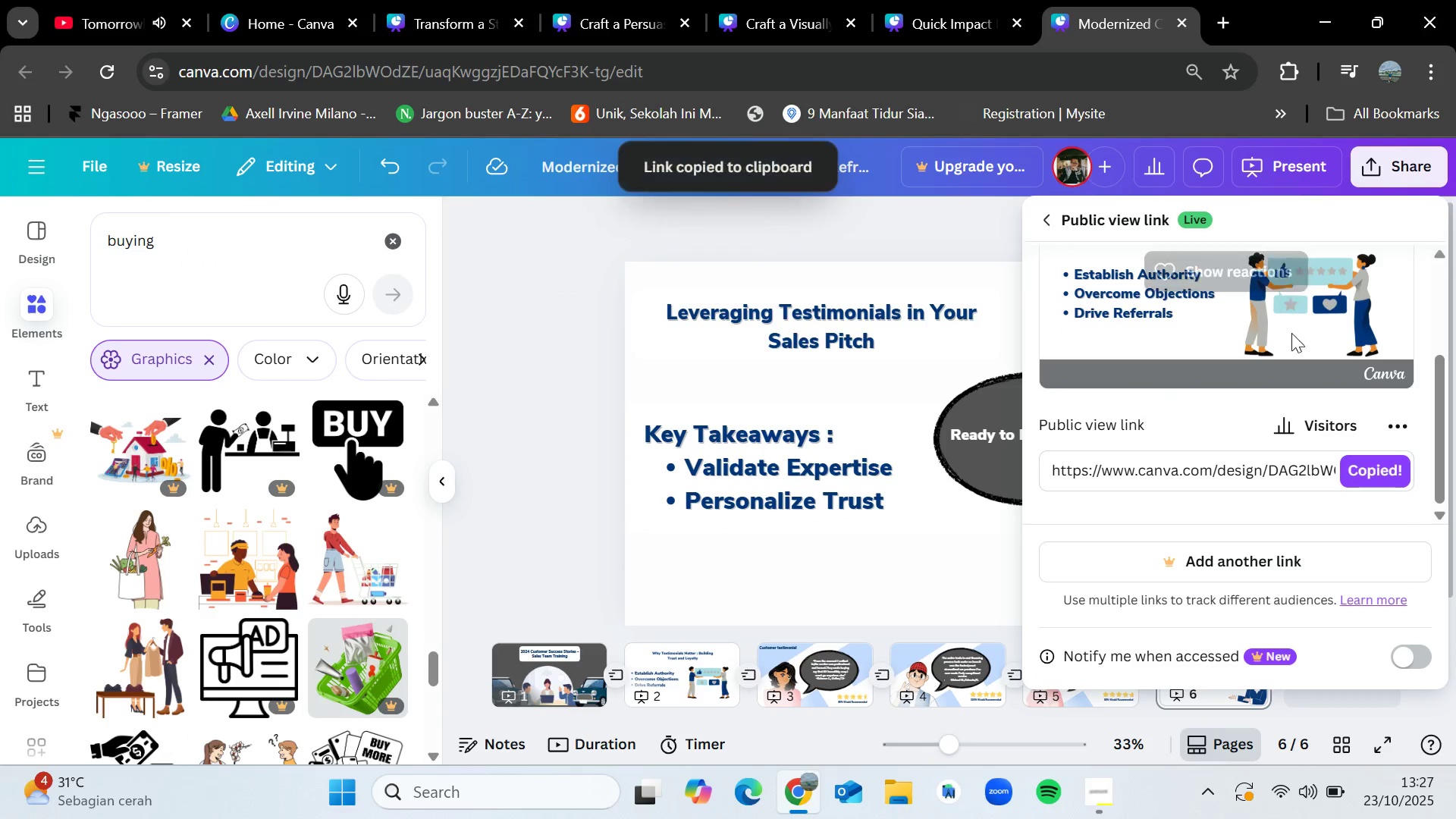 
left_click([1228, 12])
 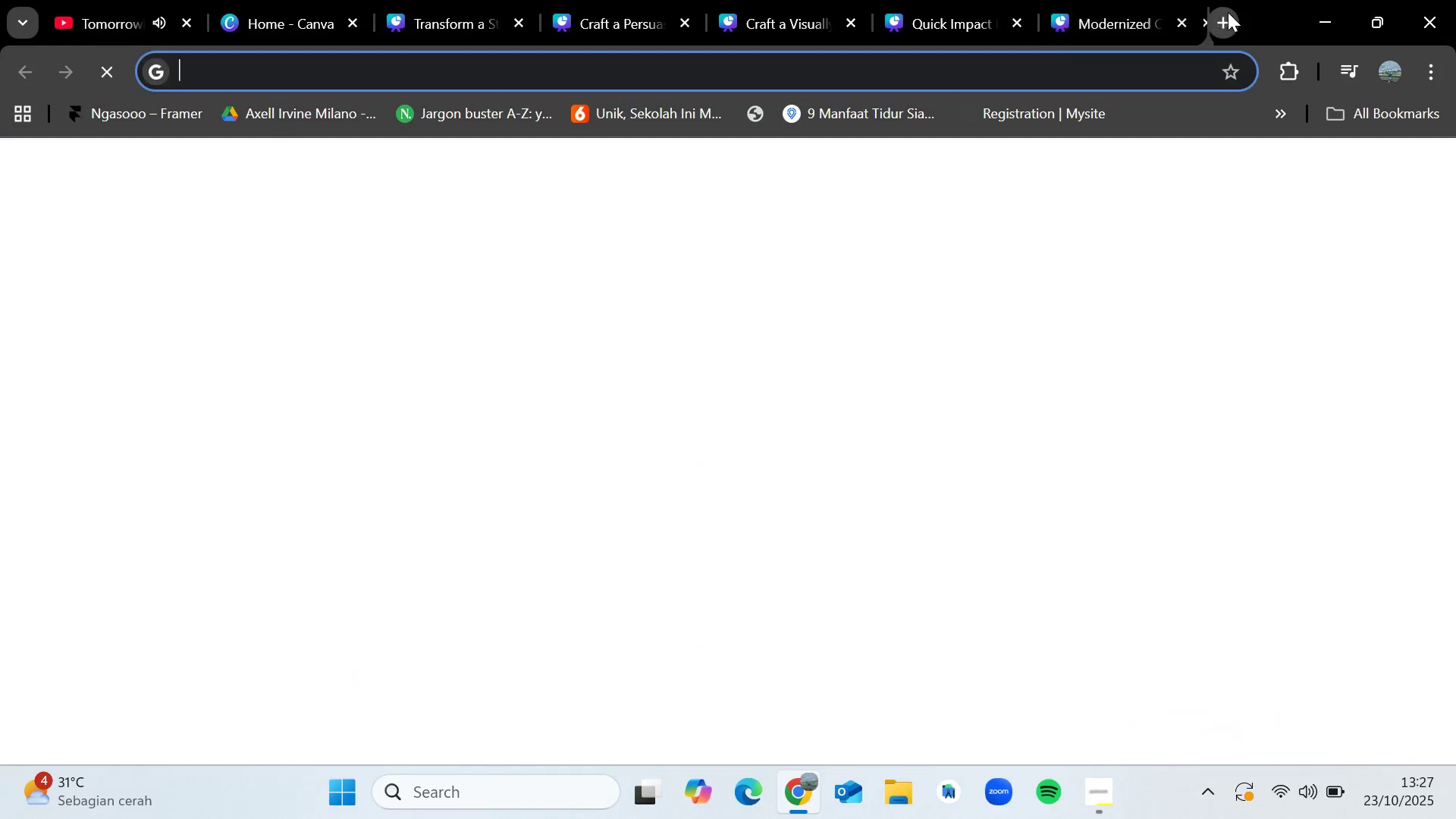 
key(Control+V)
 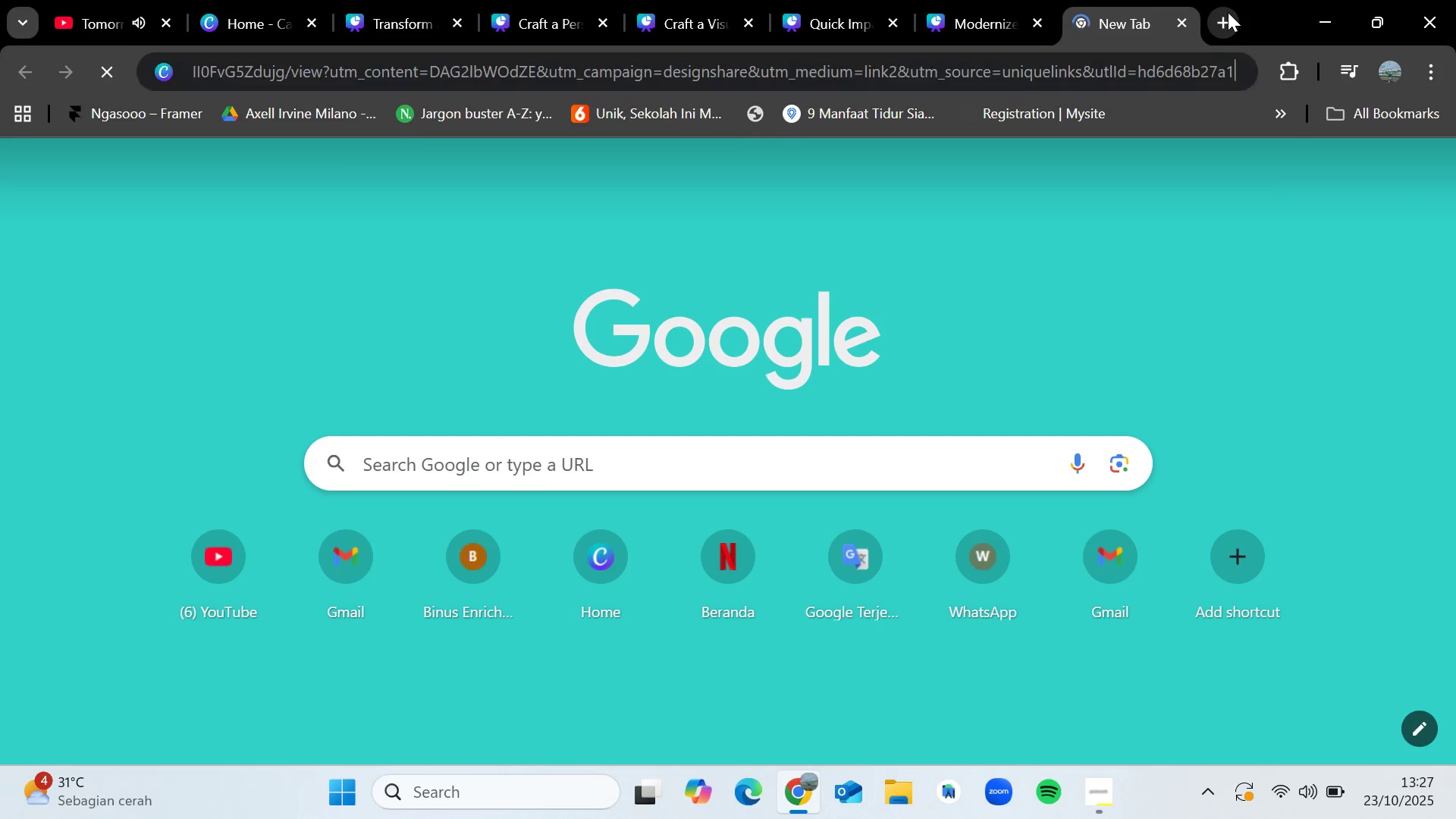 
key(Enter)
 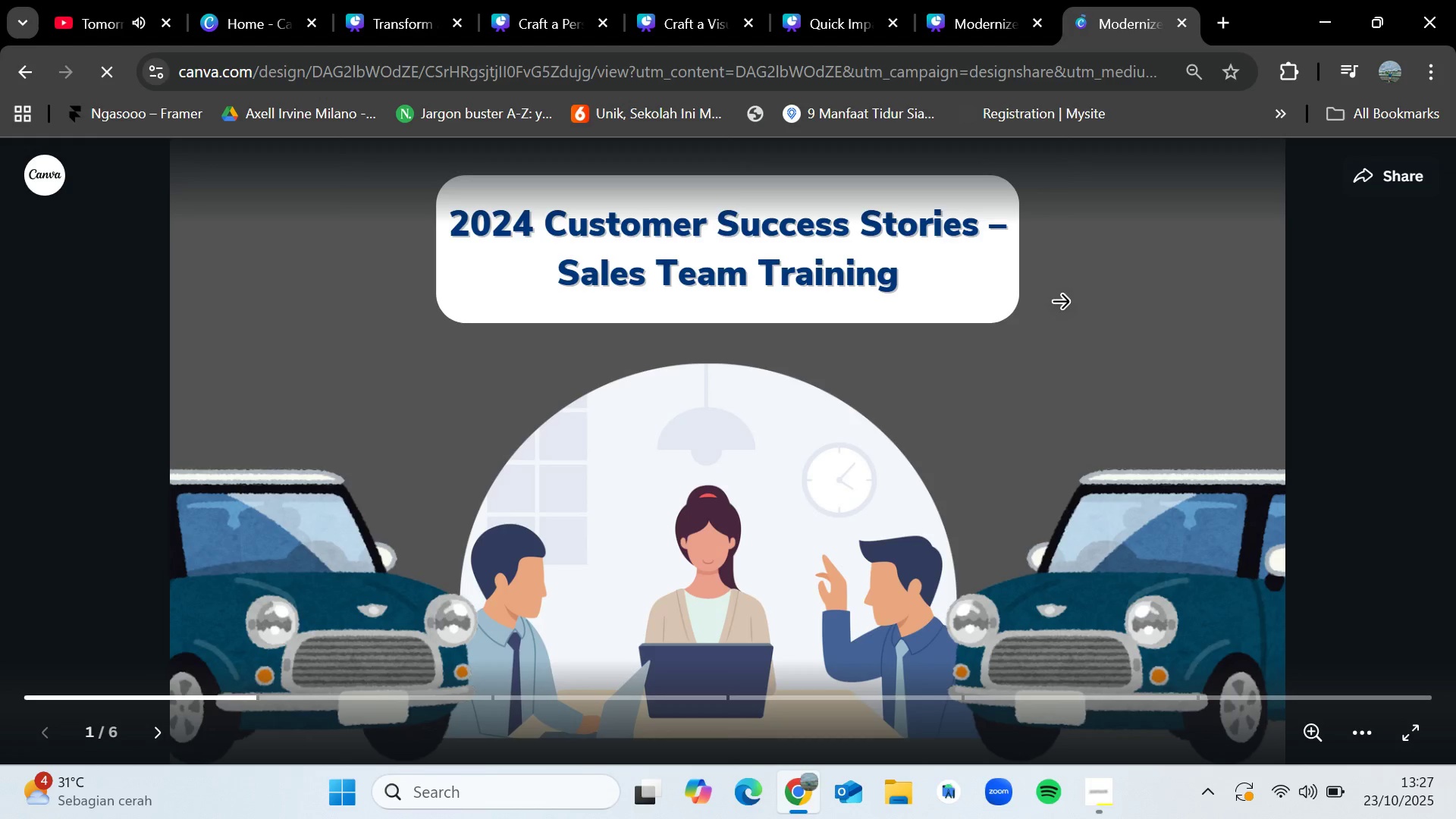 
left_click([1387, 500])
 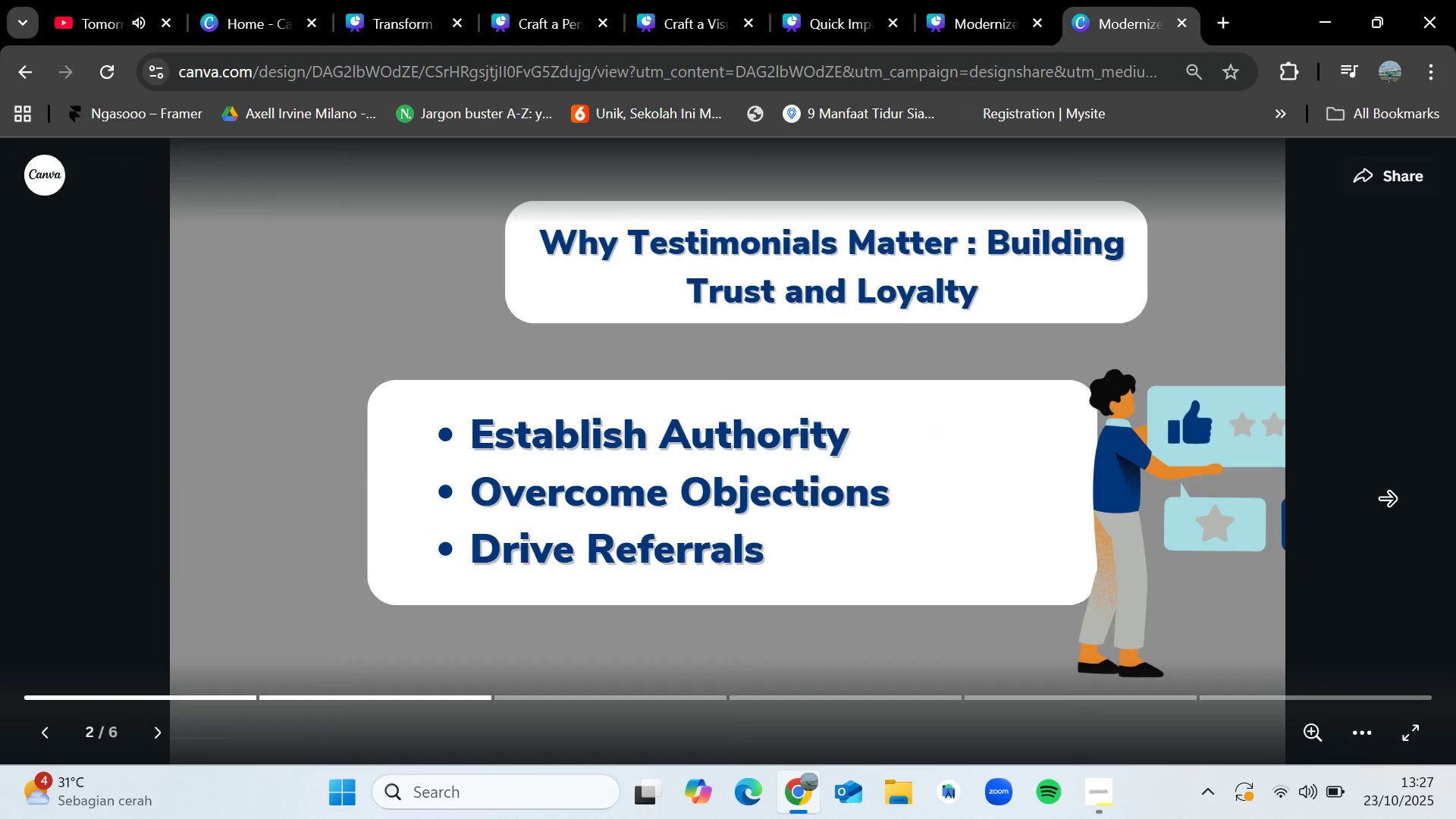 
left_click([1387, 500])
 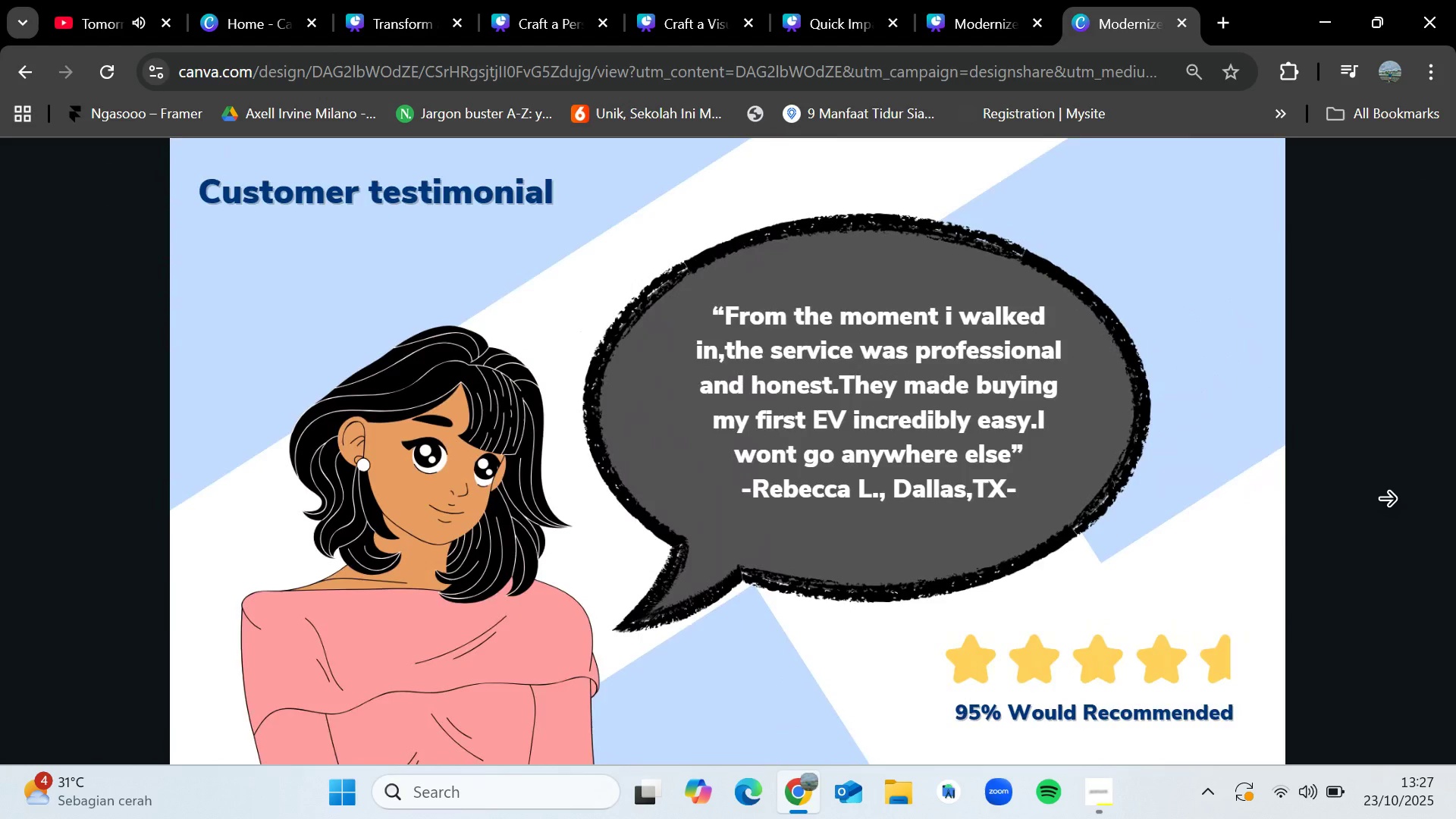 
left_click([1387, 500])
 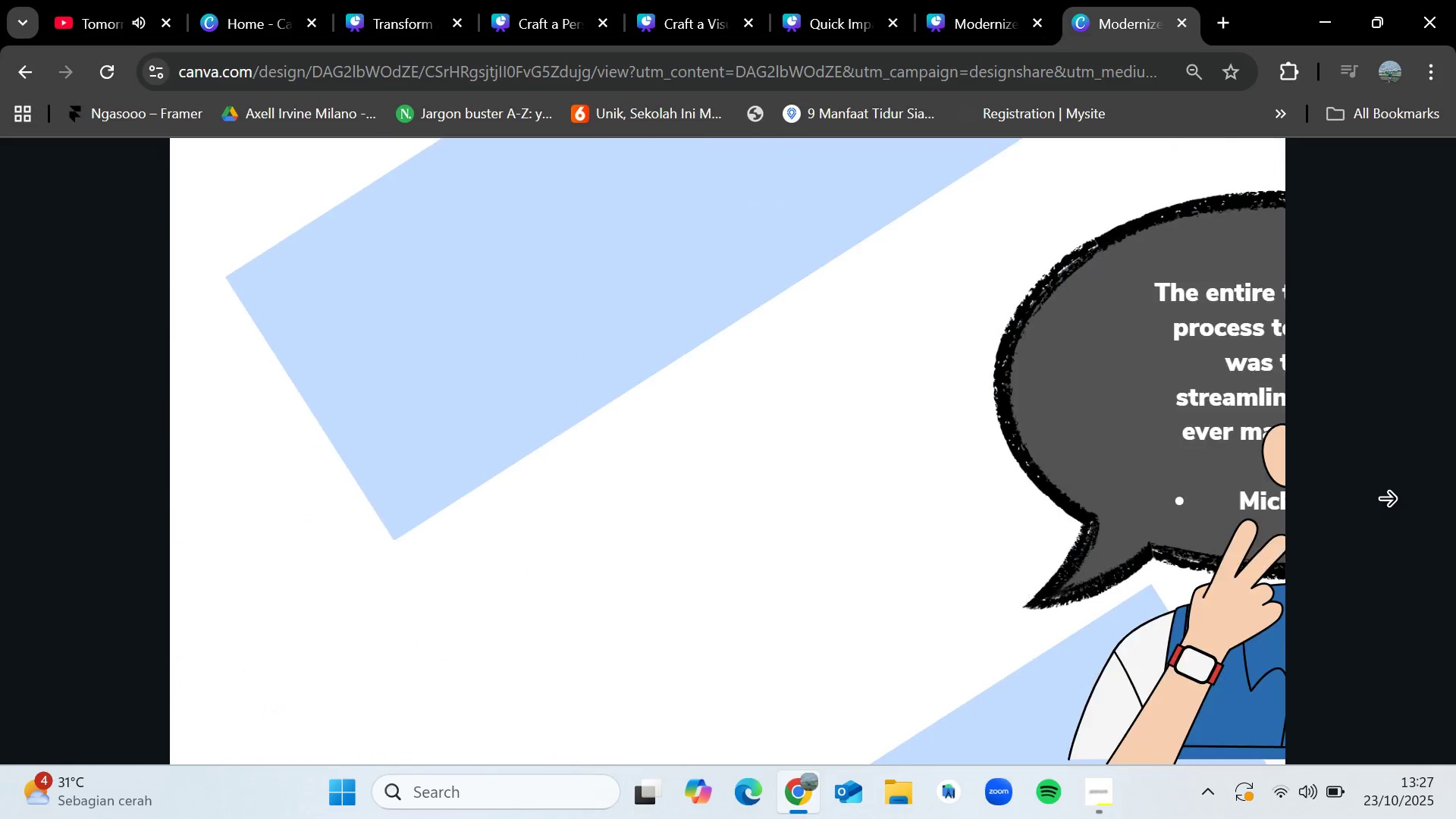 
left_click([1387, 500])
 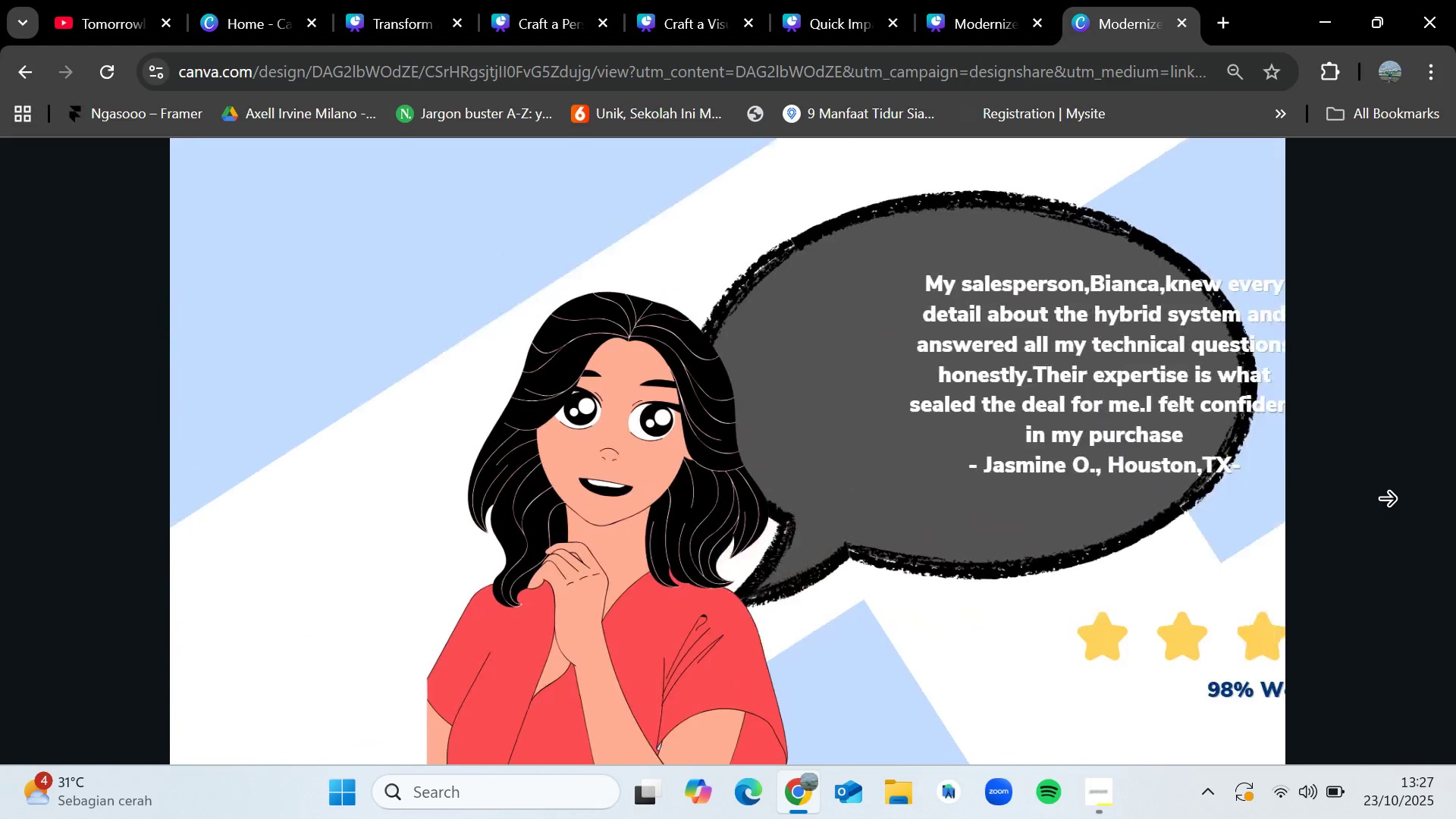 
left_click([1387, 500])
 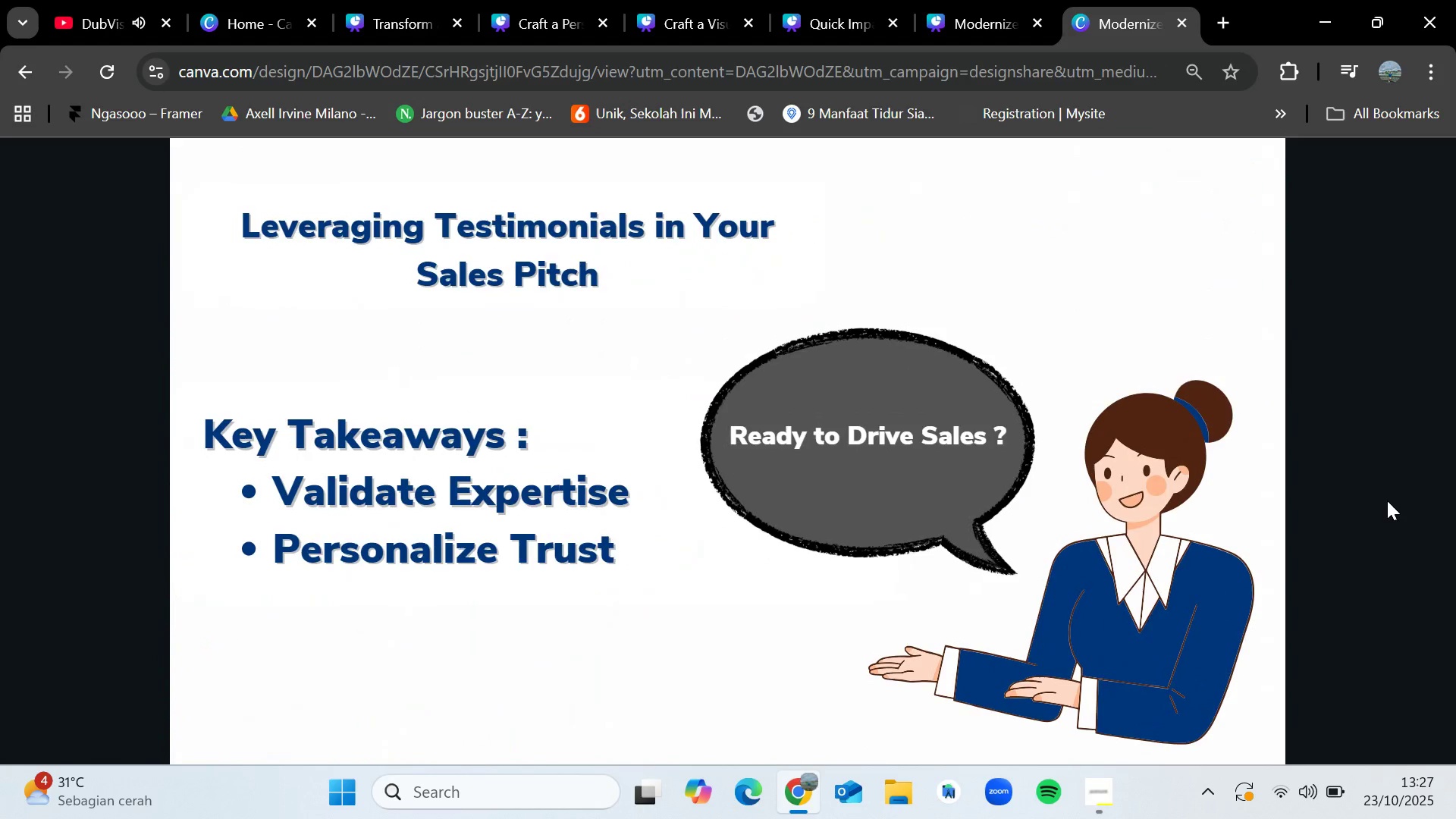 
left_click([1181, 30])
 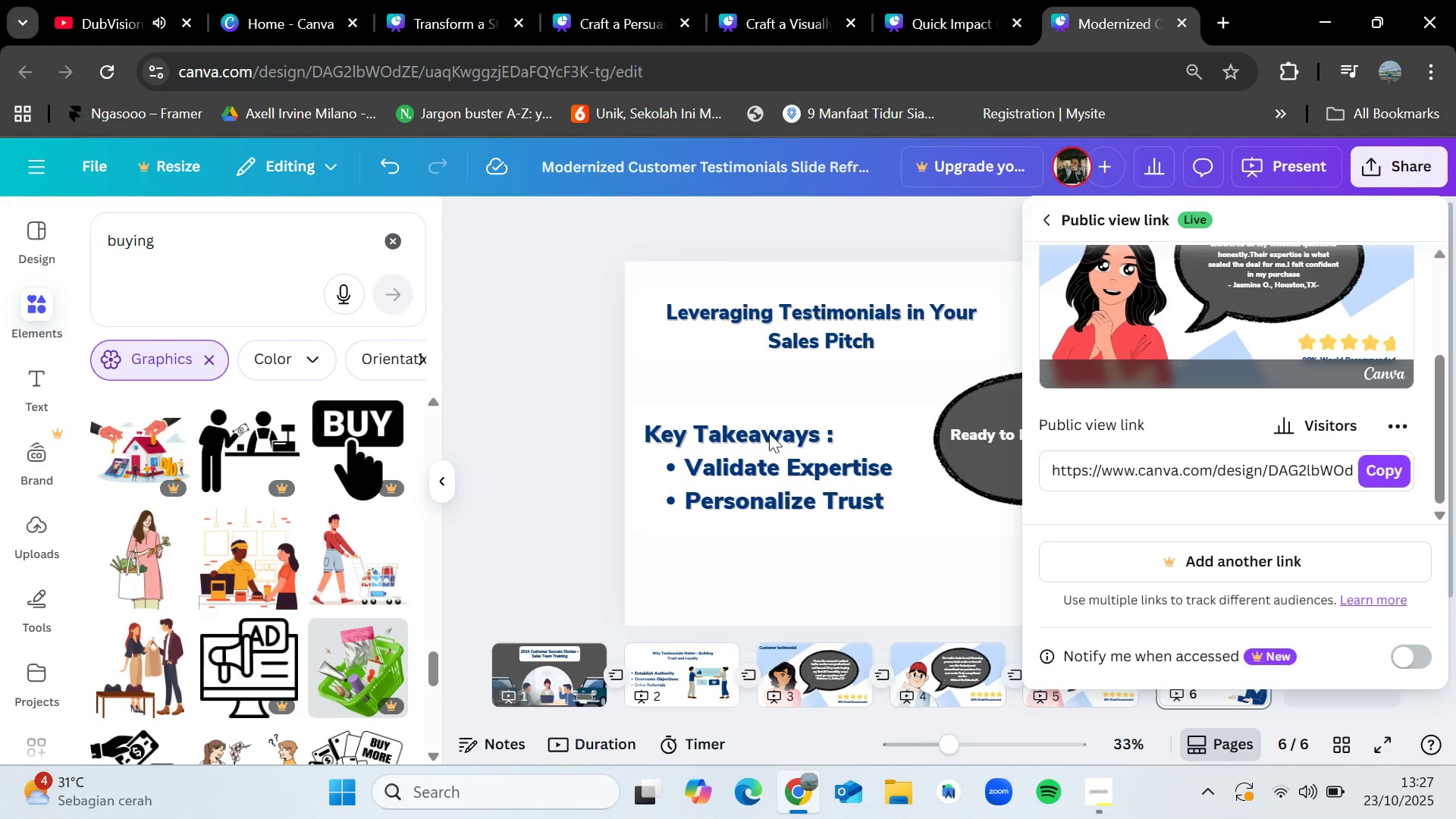 
left_click([576, 373])
 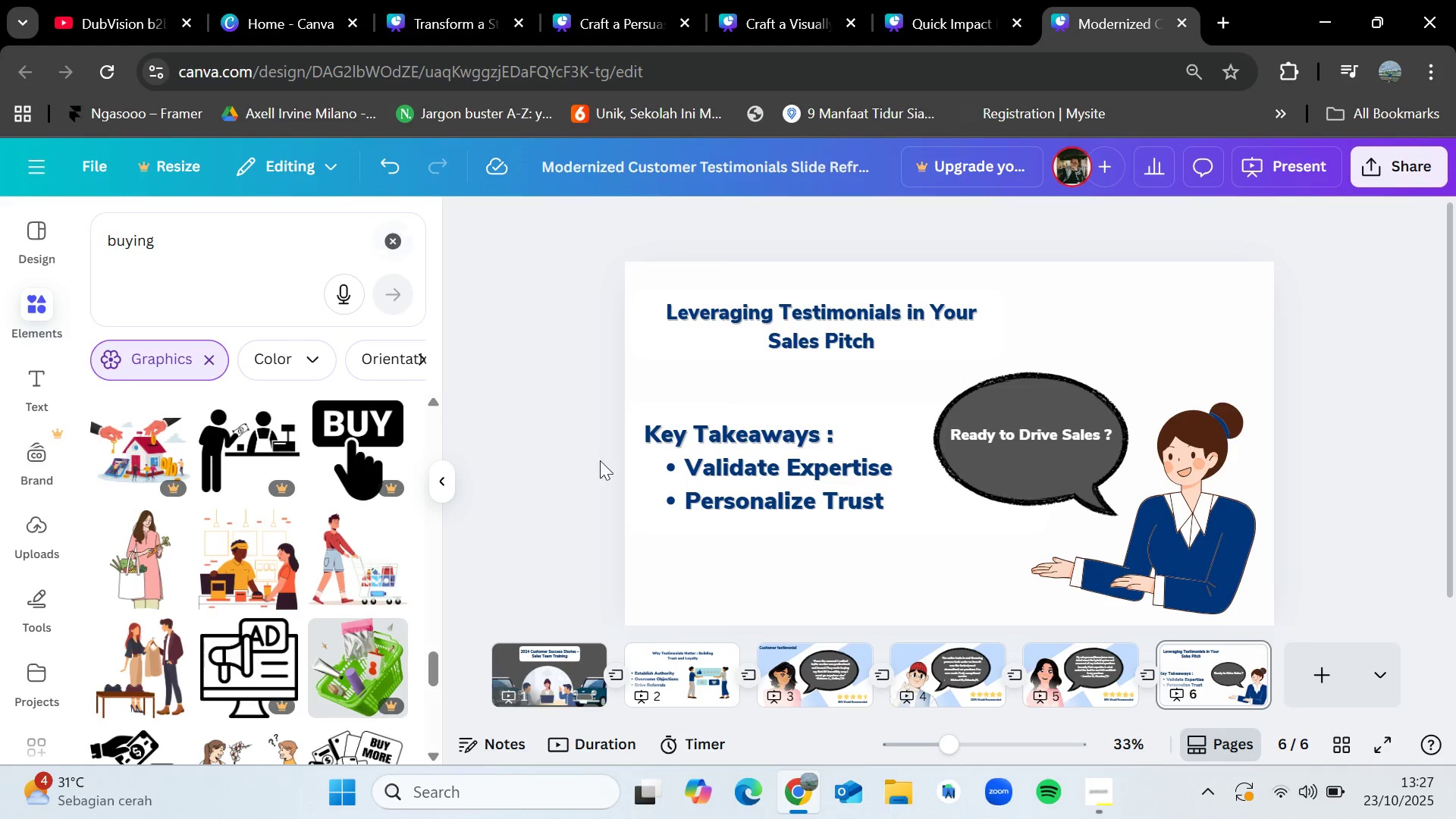 
left_click([703, 672])
 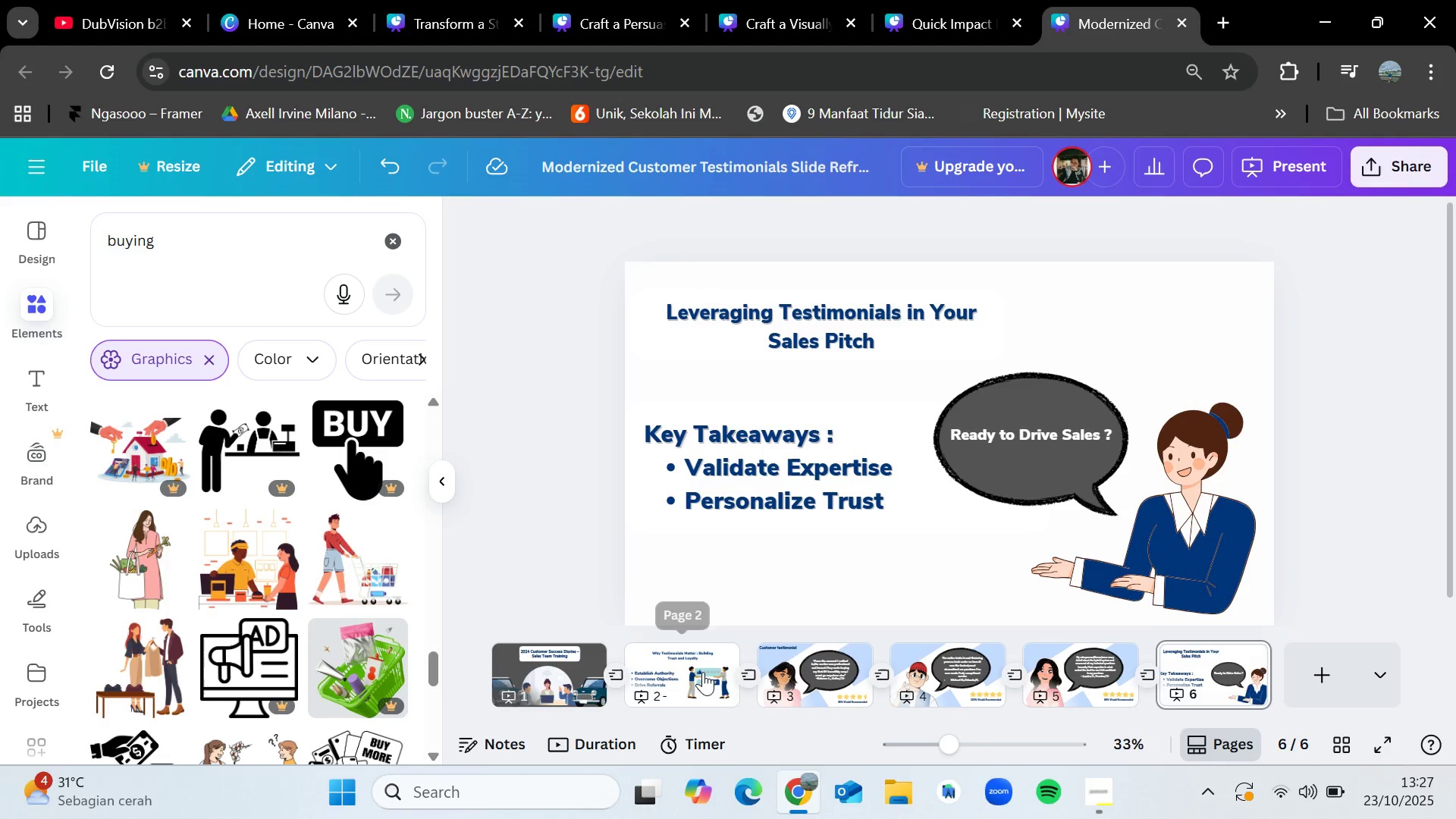 
left_click([571, 666])
 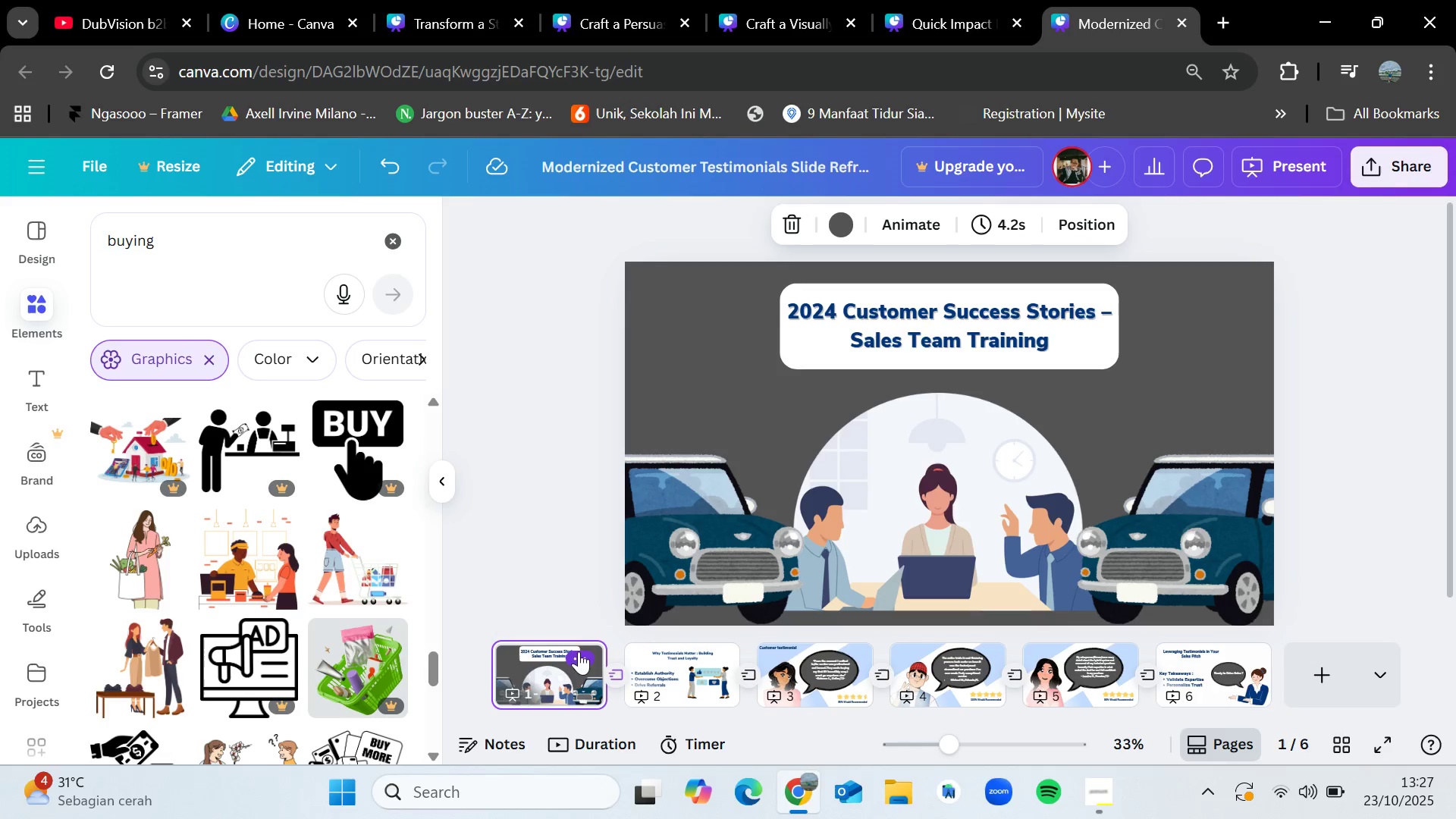 
left_click([161, 0])
 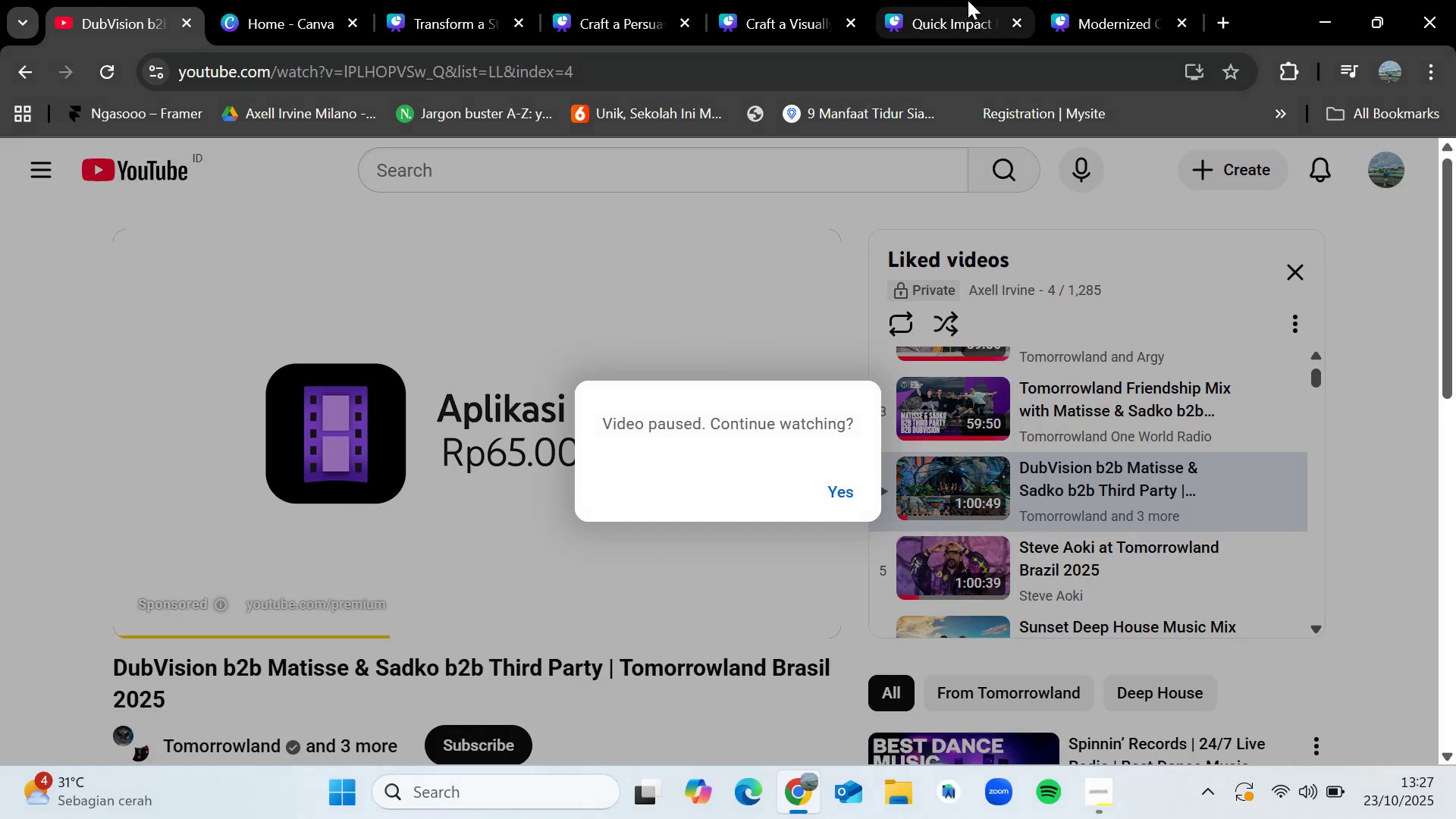 
left_click([833, 486])
 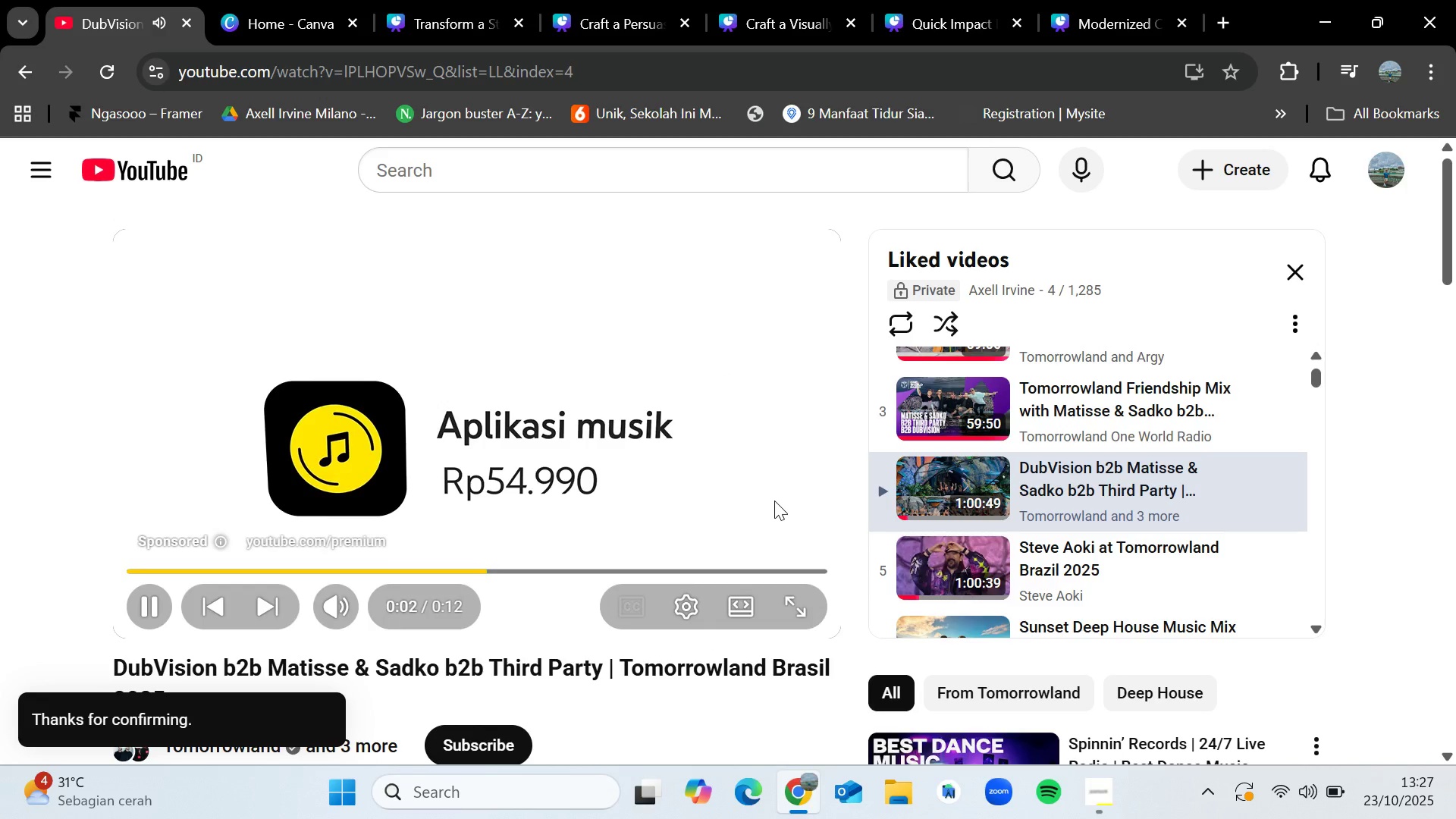 
left_click([1056, 0])
 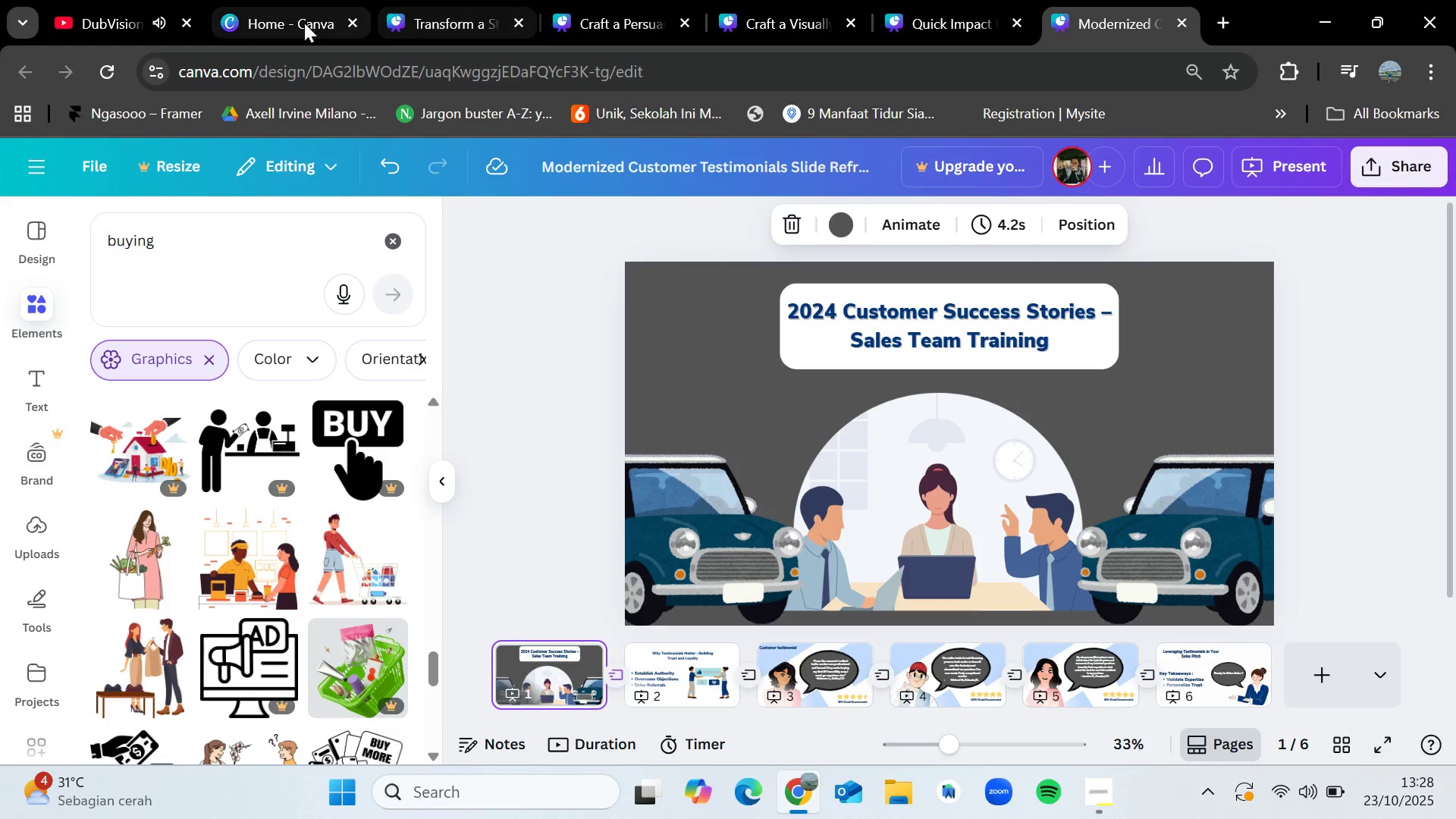 
left_click([67, 0])
 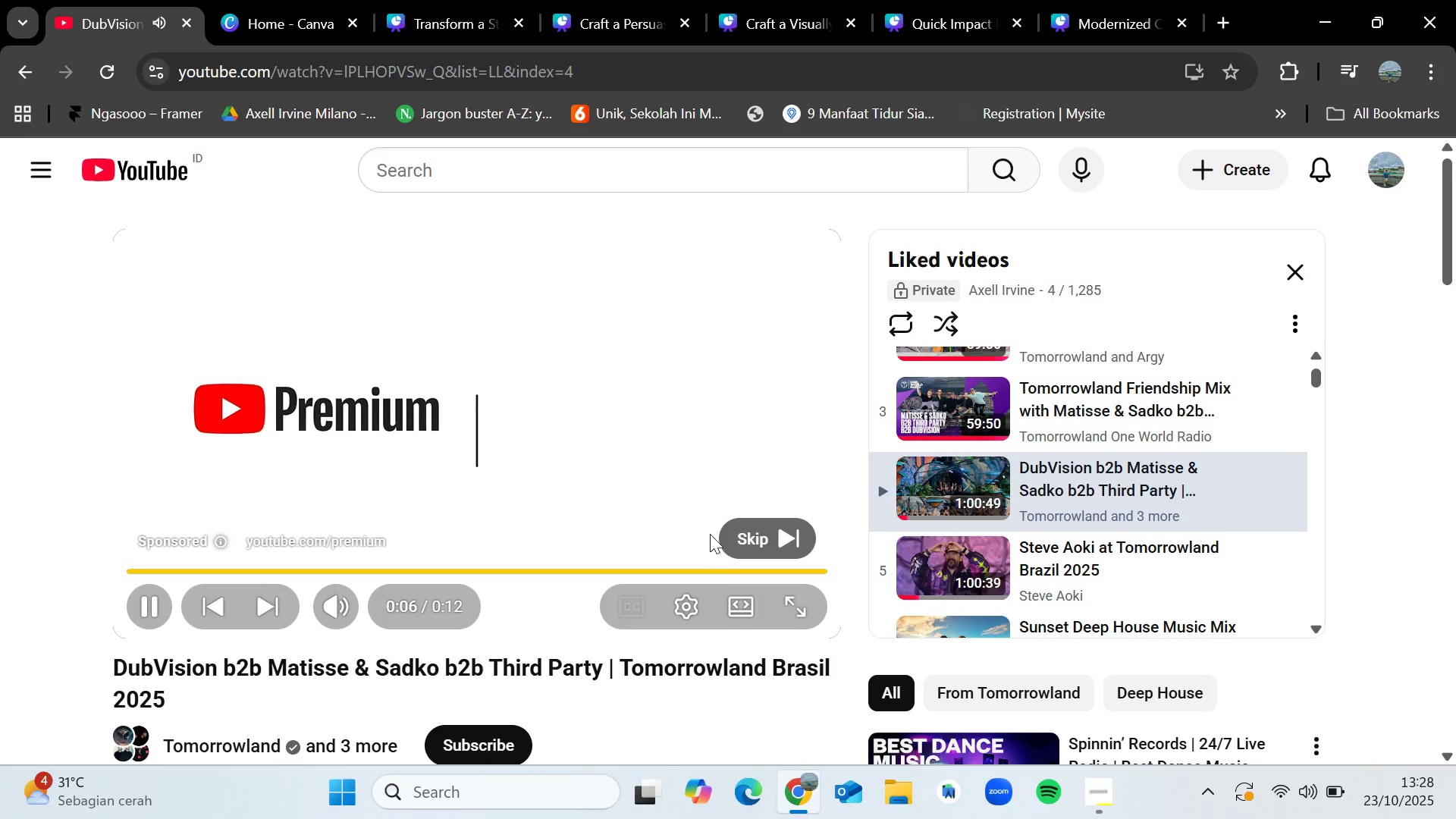 
left_click([1062, 0])
 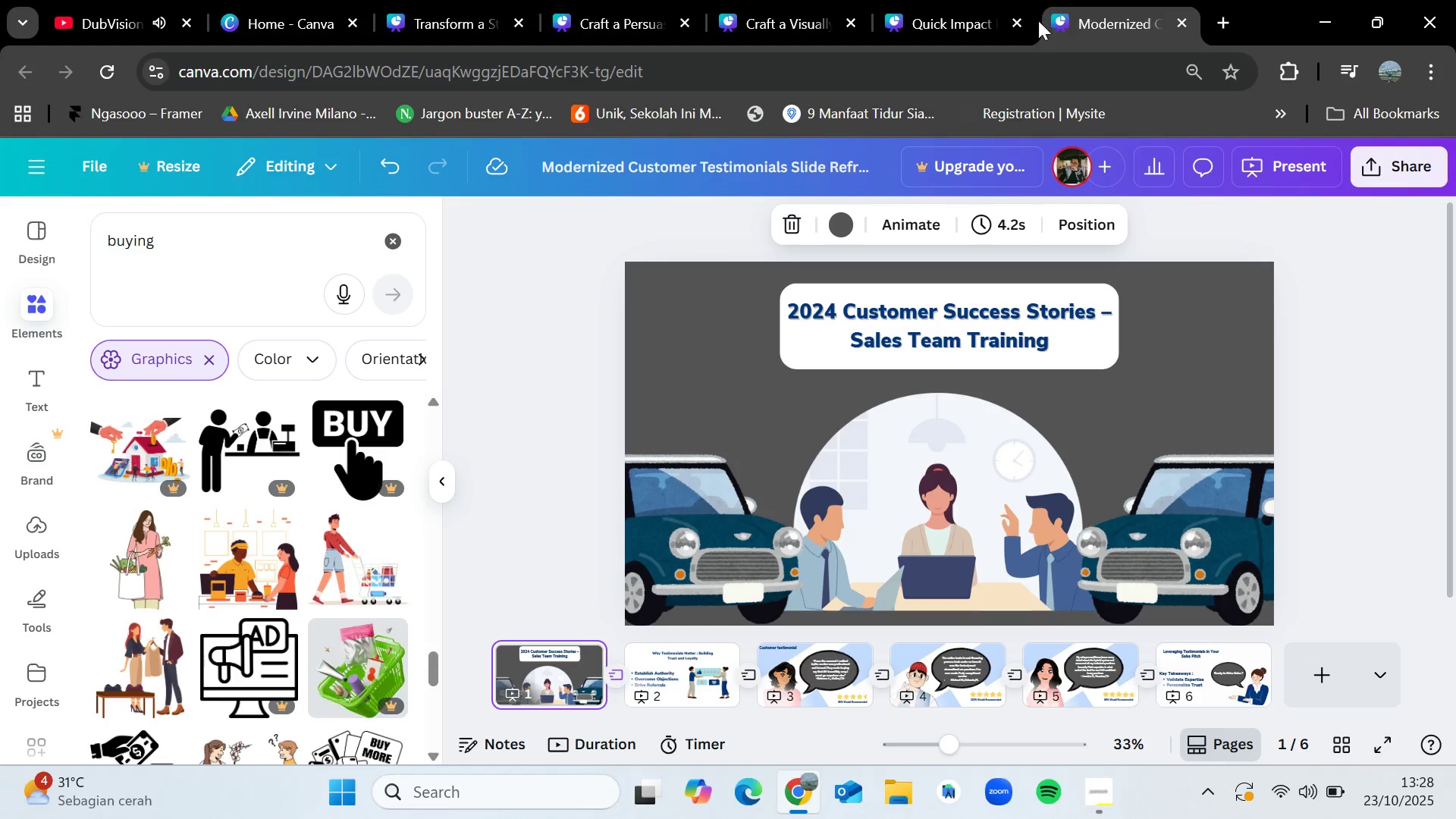 
left_click([539, 419])
 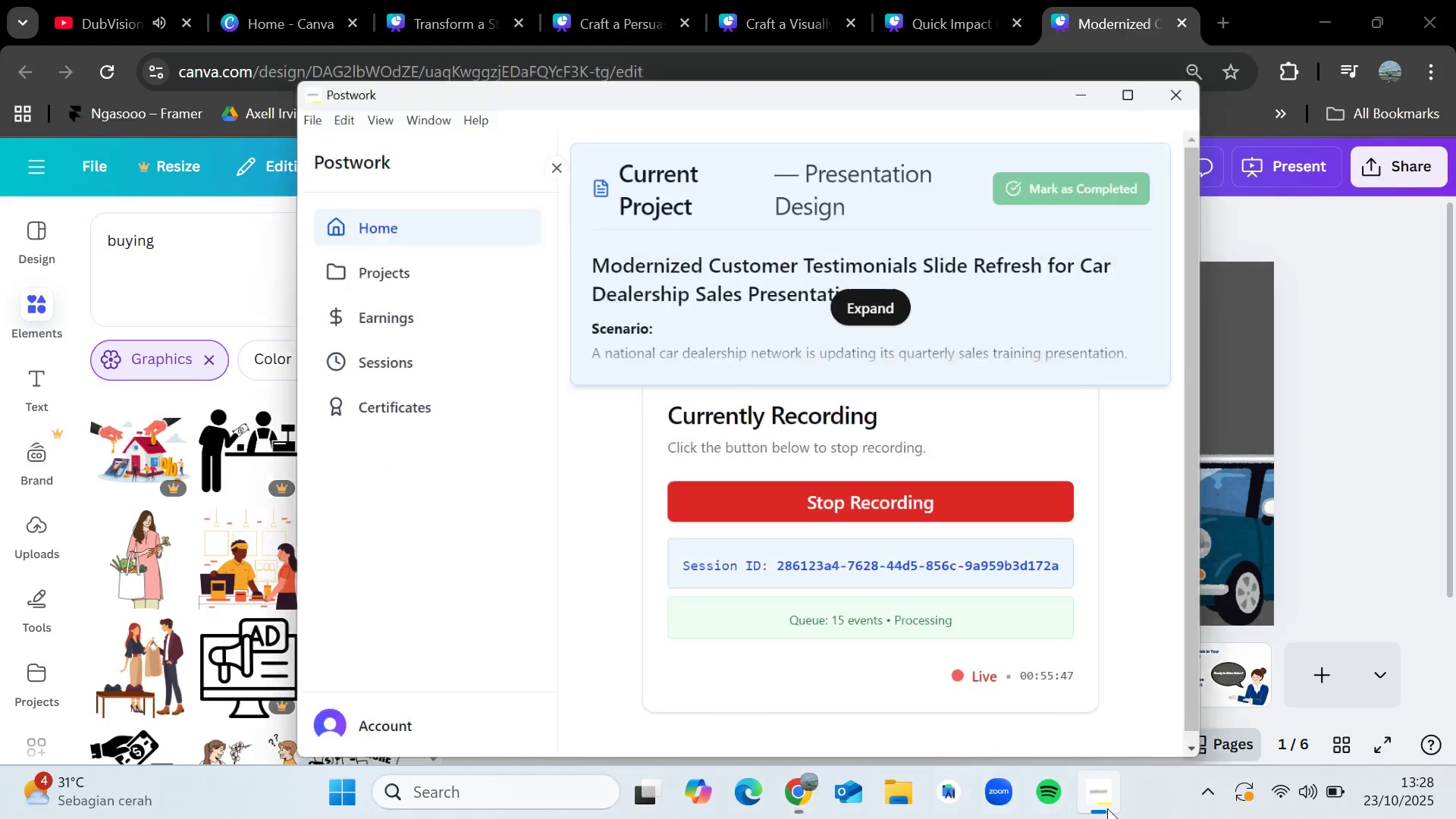 
left_click([1102, 30])
 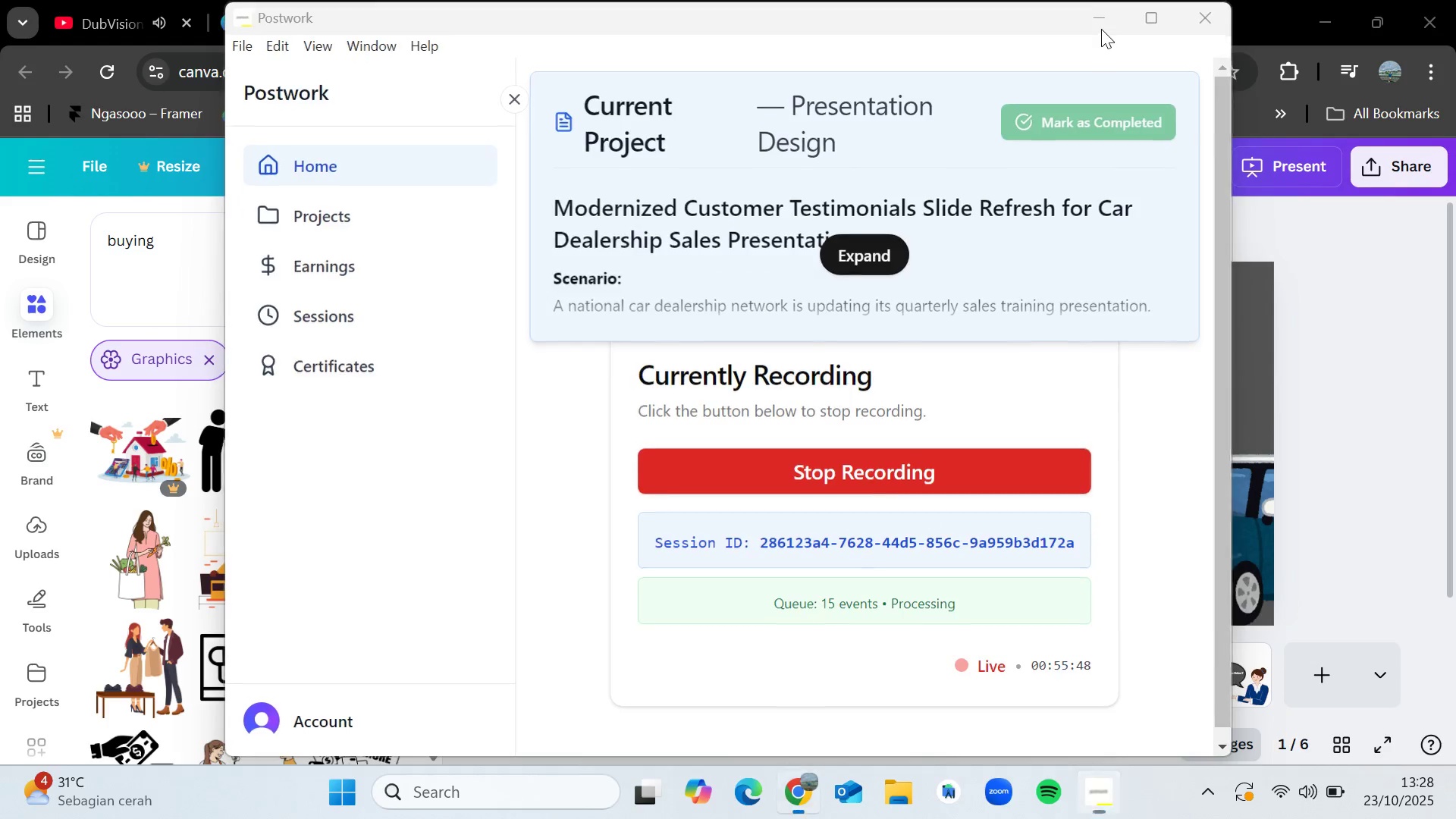 
left_click([683, 667])
 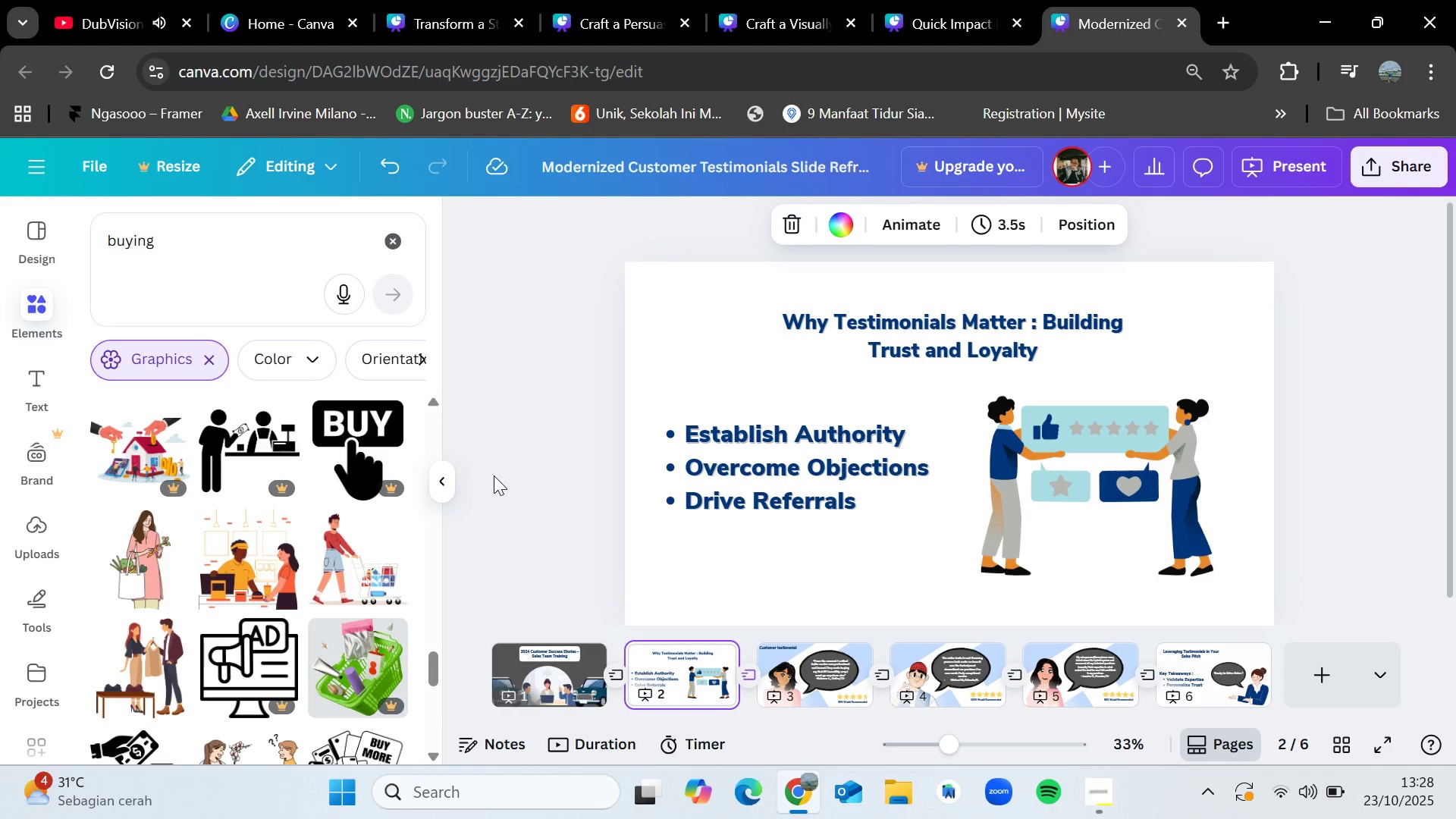 
wait(26.34)
 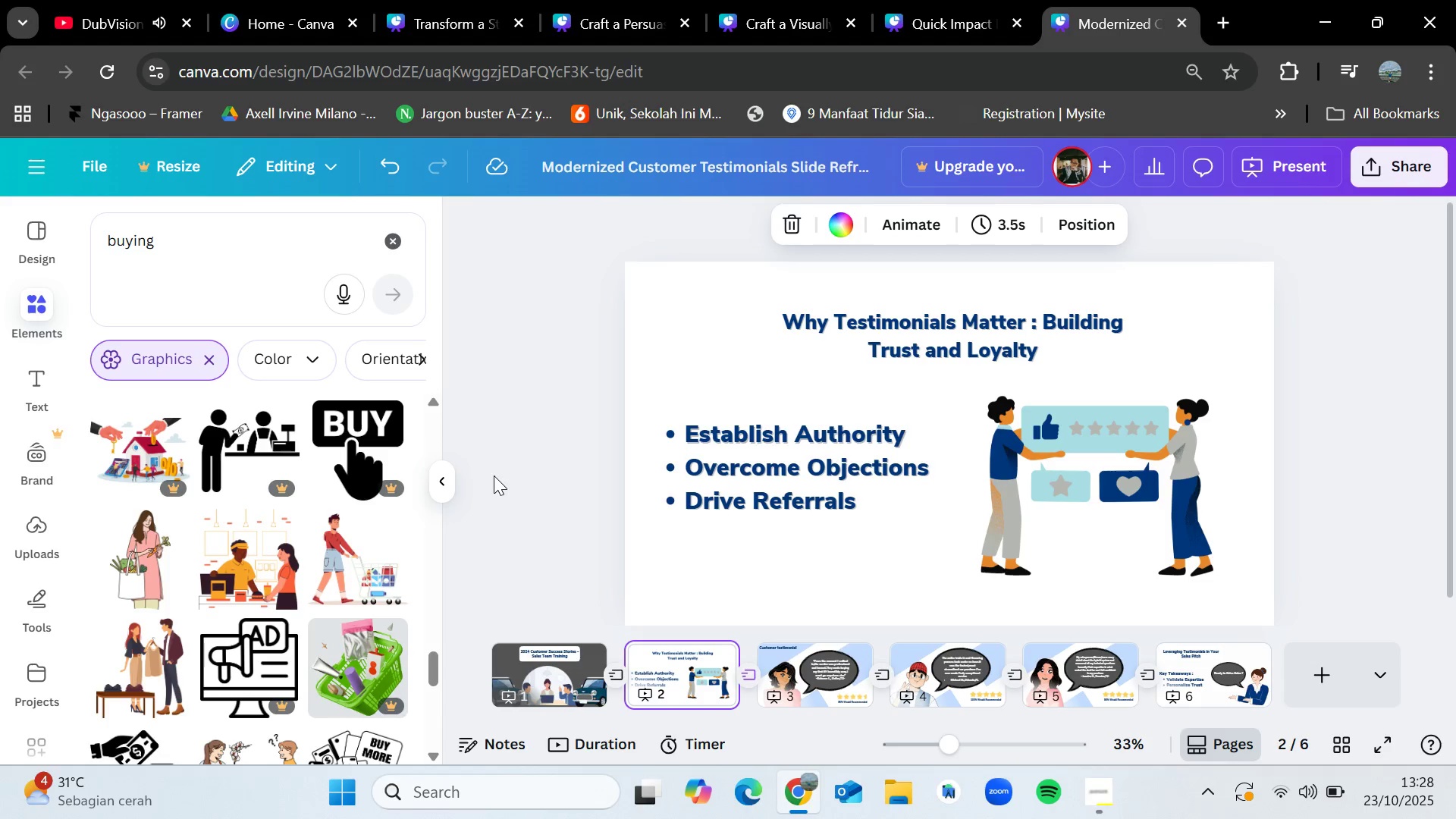 
left_click([1102, 792])